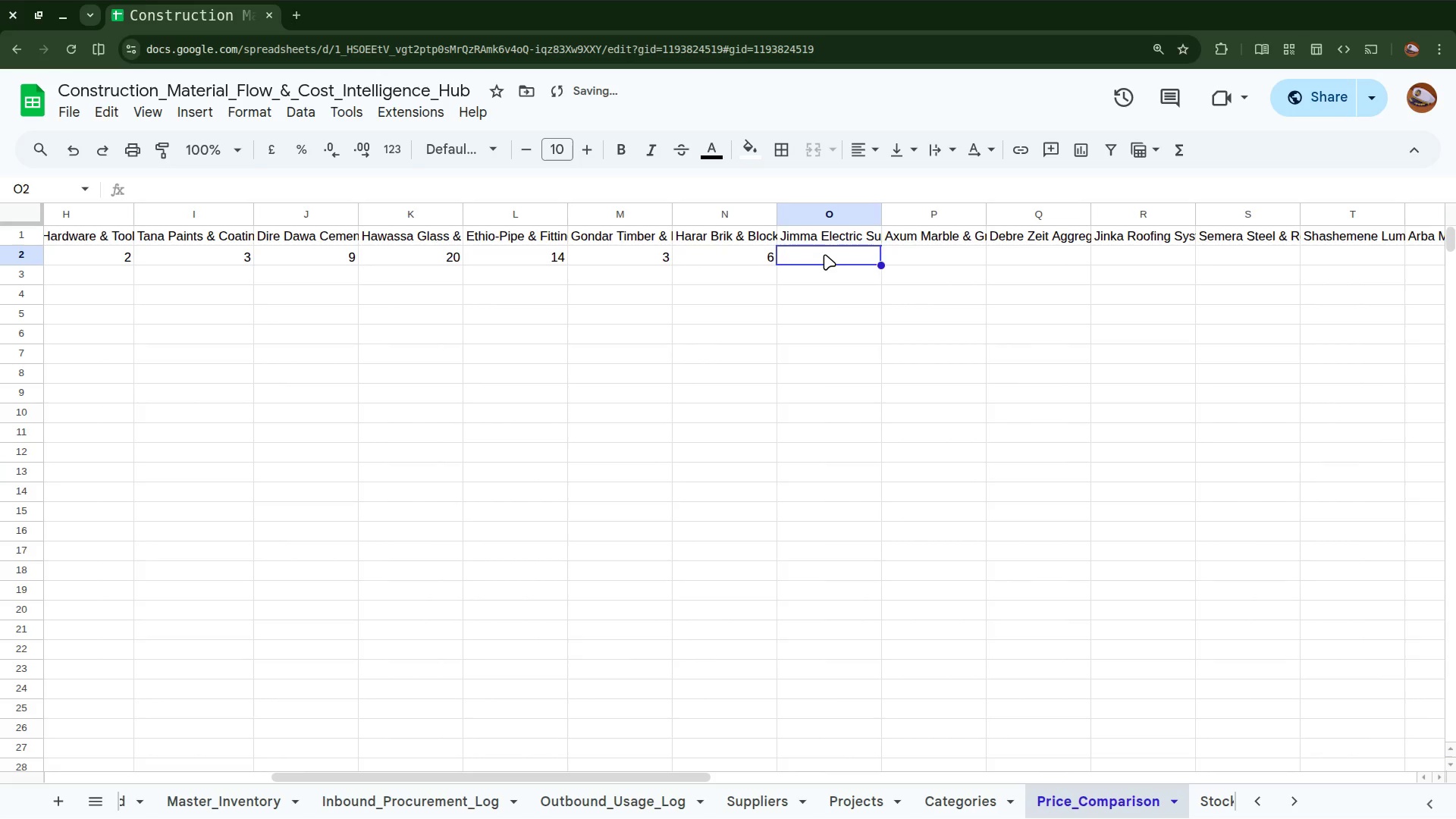 
type(66)
 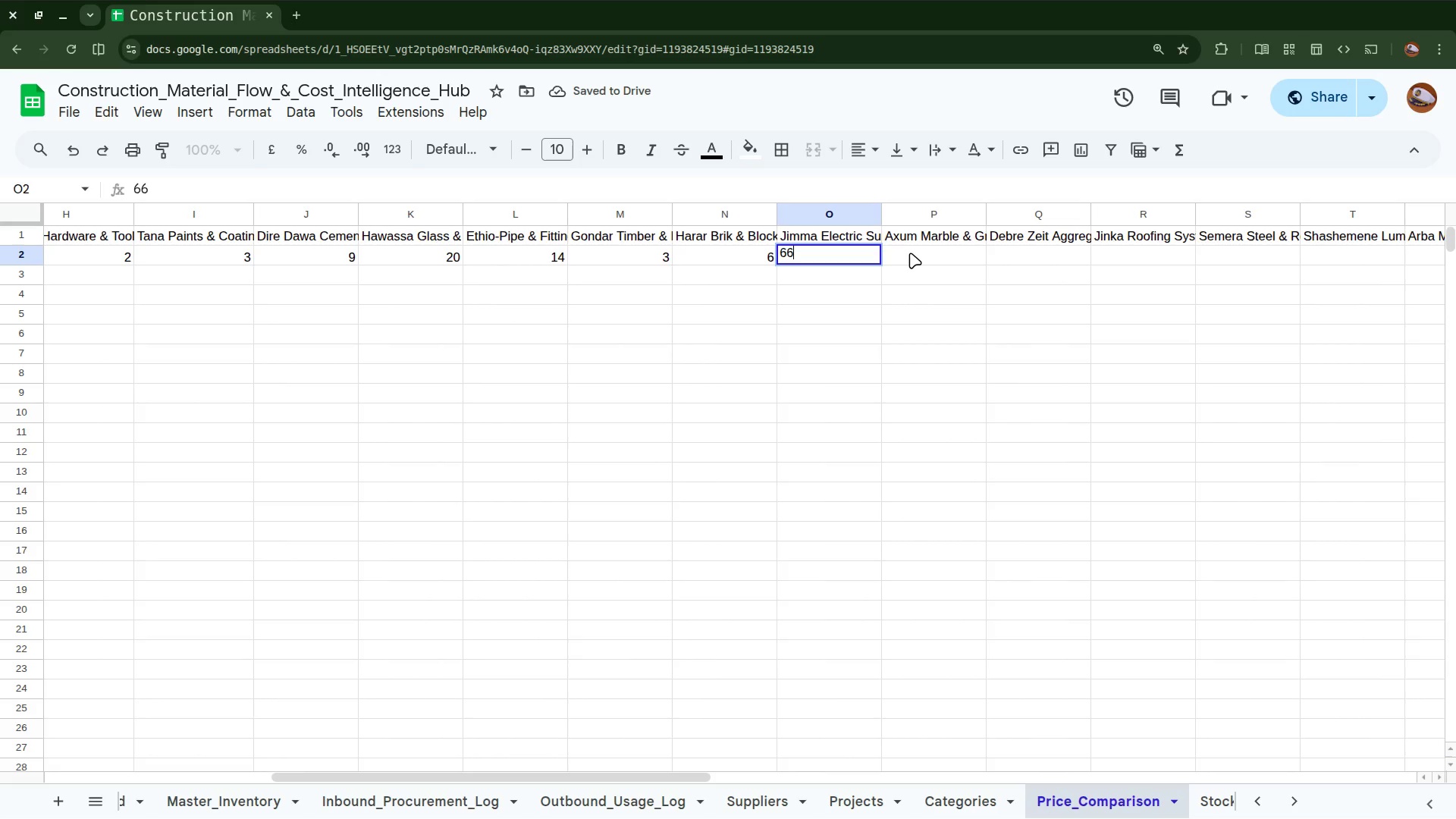 
left_click([910, 249])
 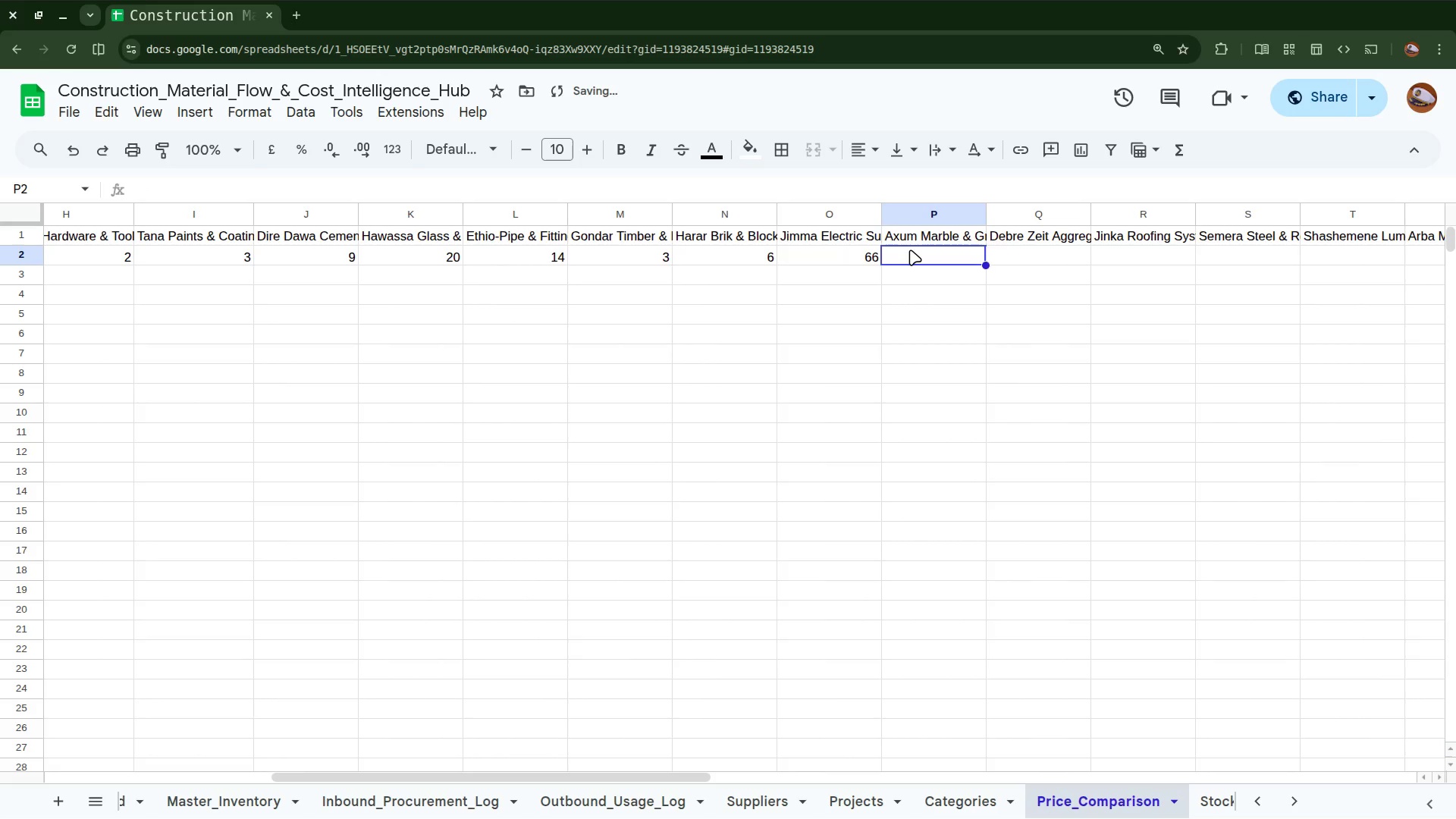 
type(13)
 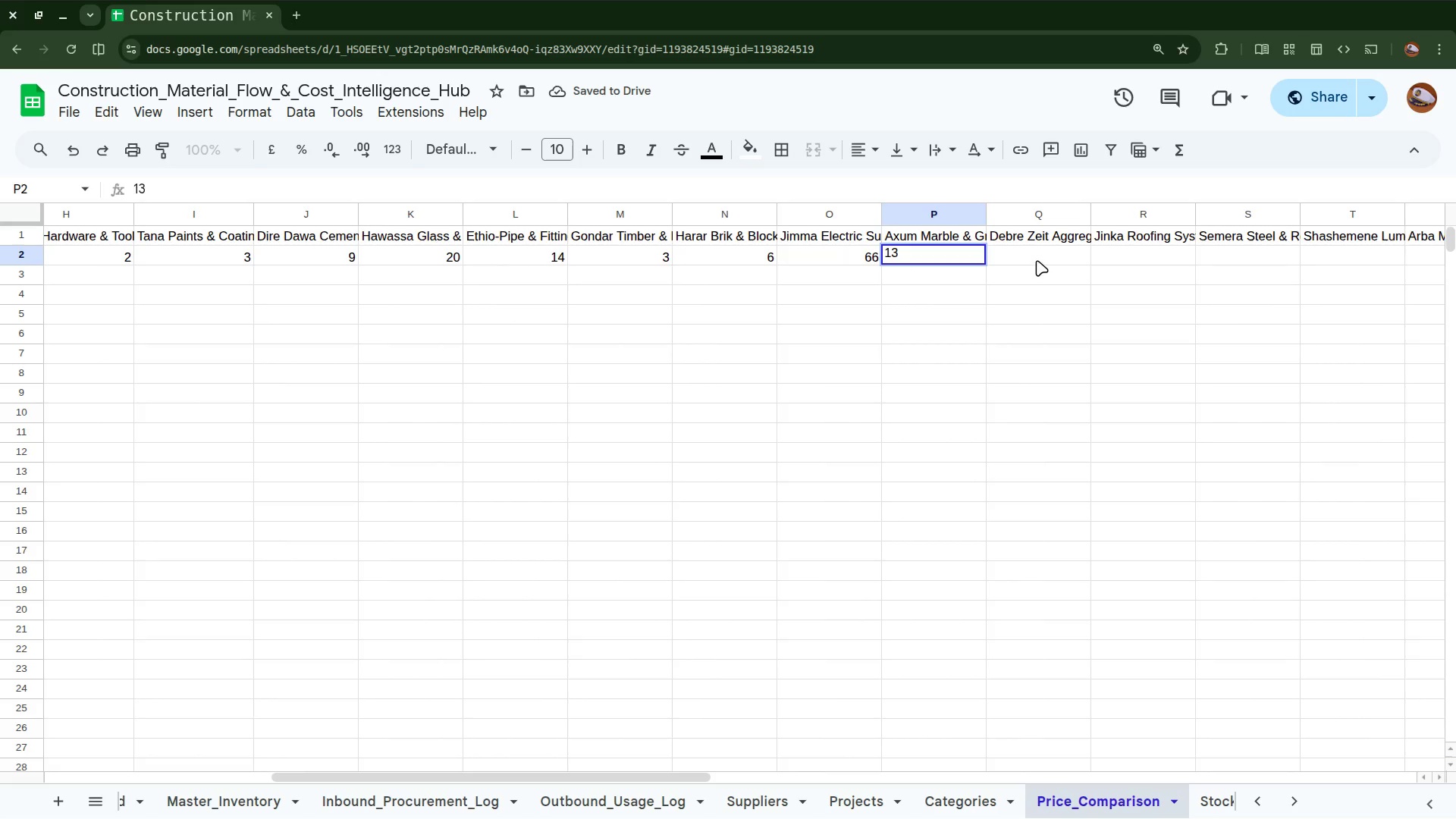 
left_click([1037, 255])
 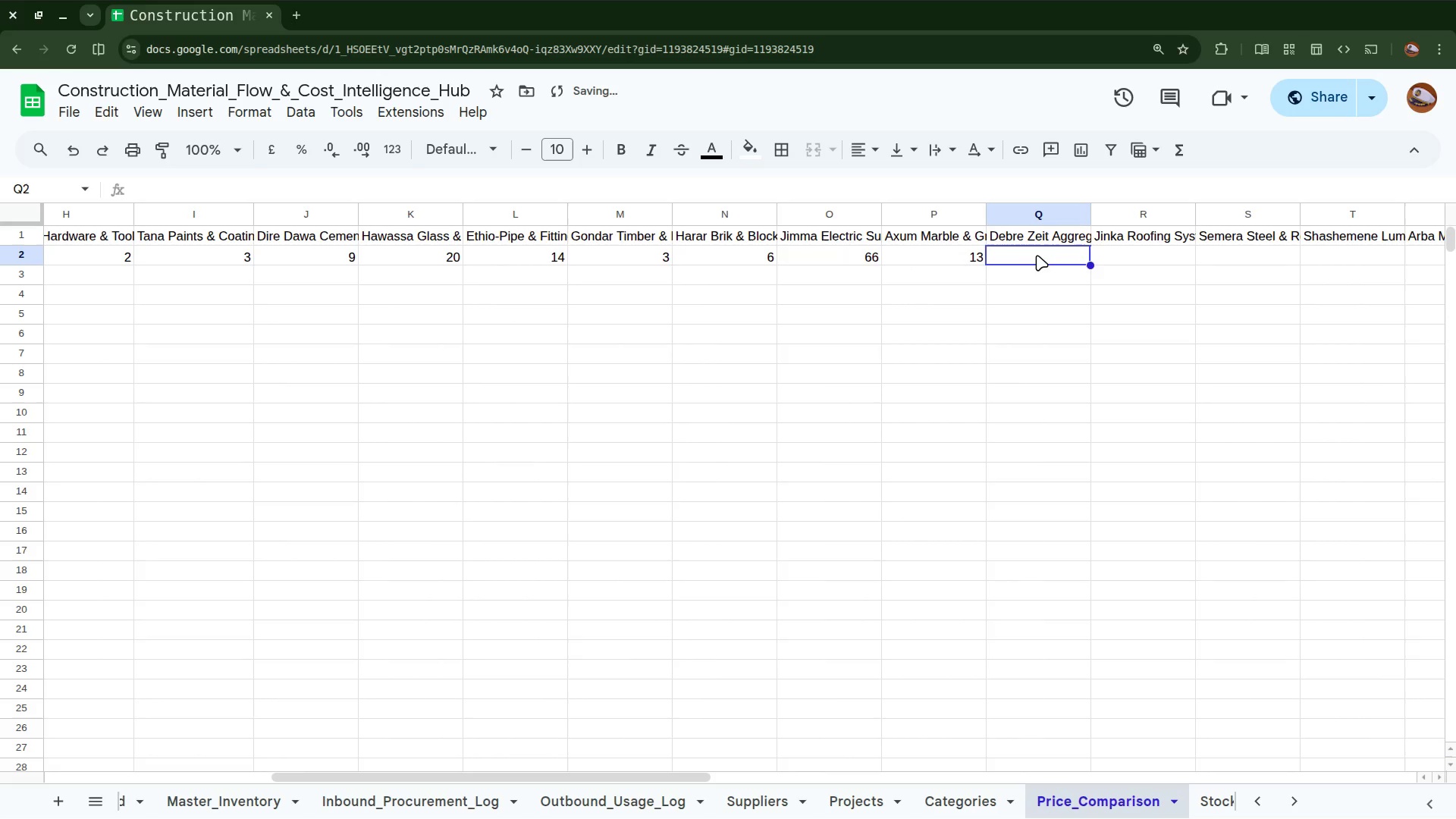 
key(0)
 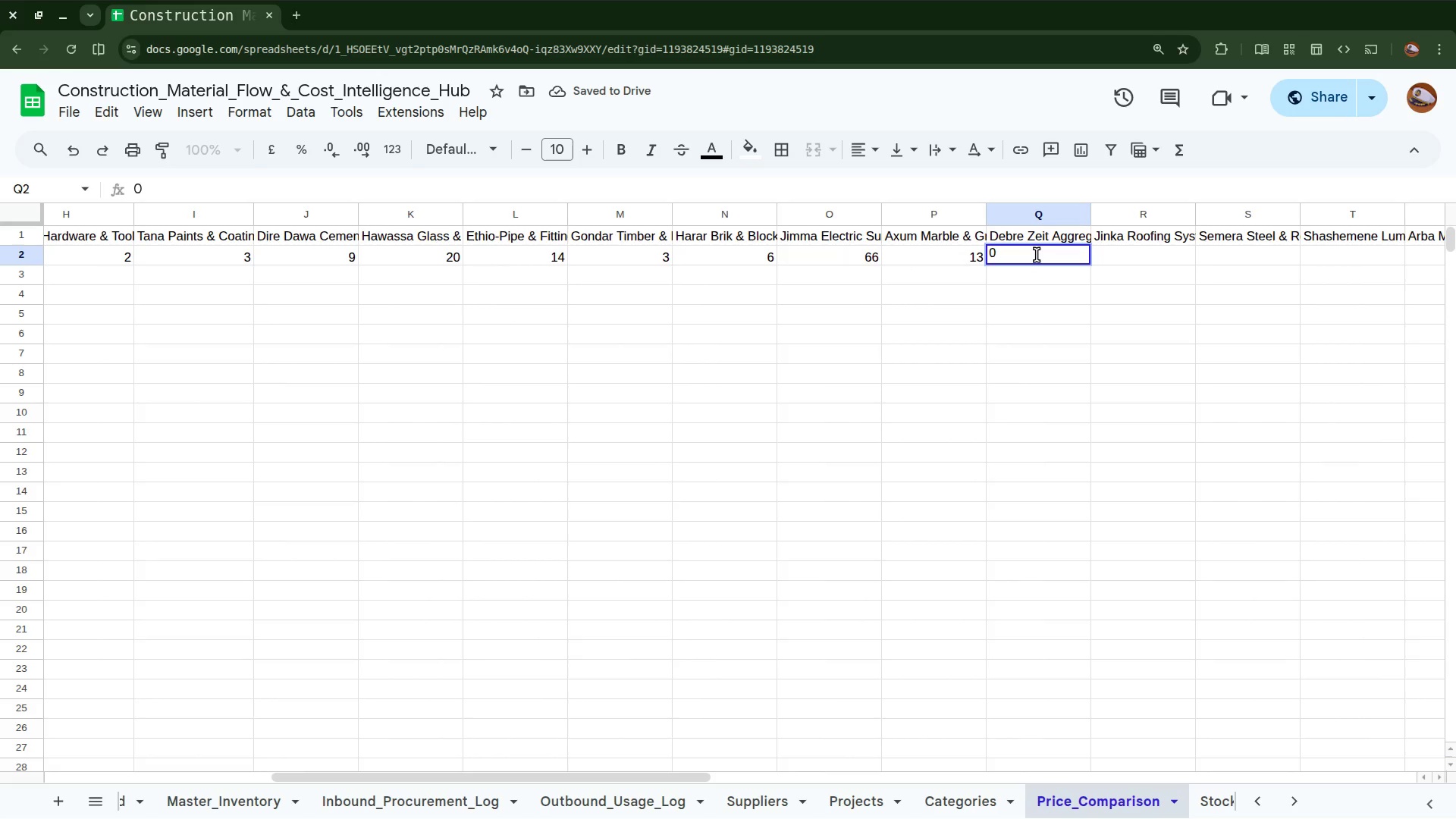 
key(Backspace)
 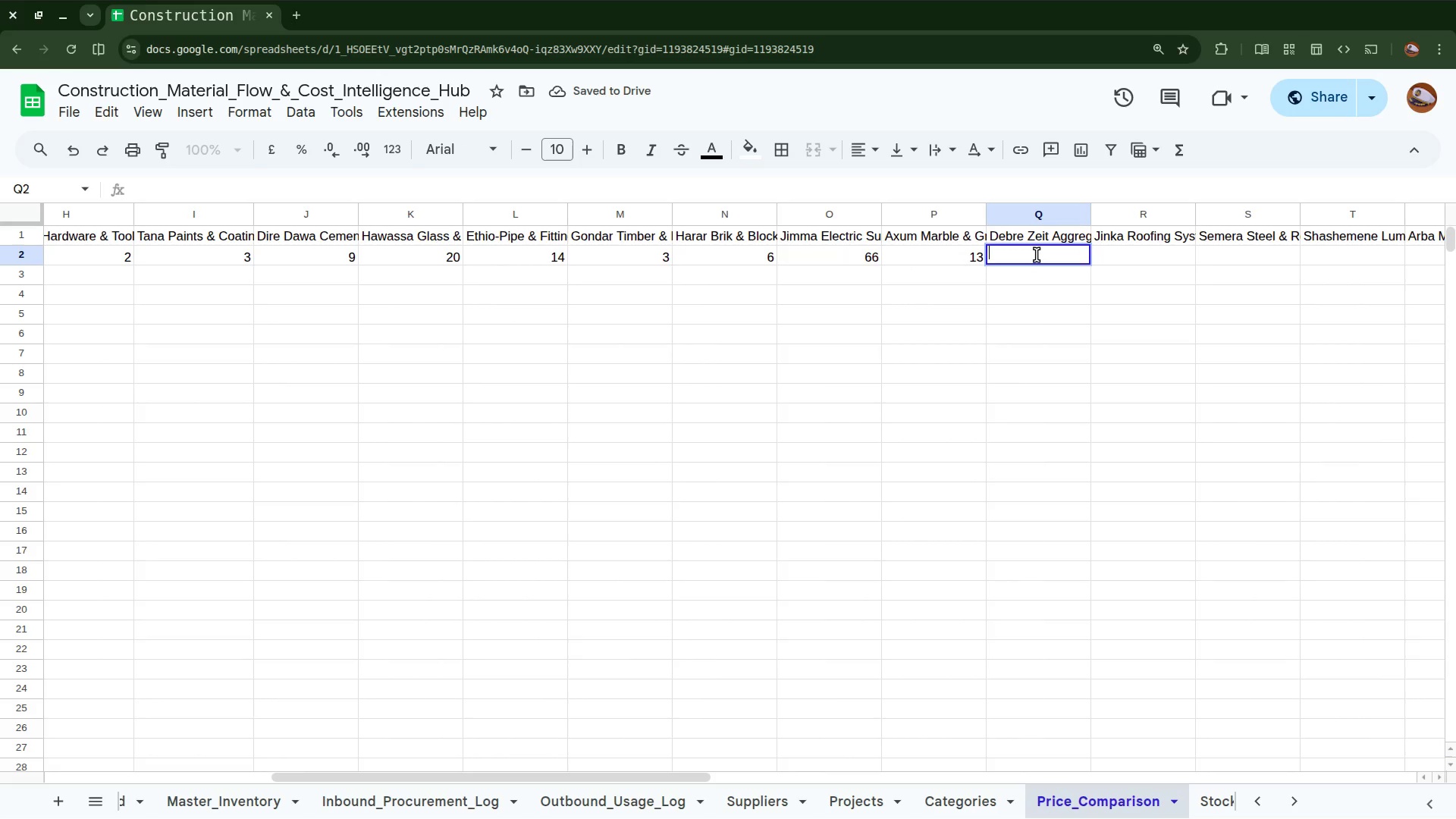 
key(2)
 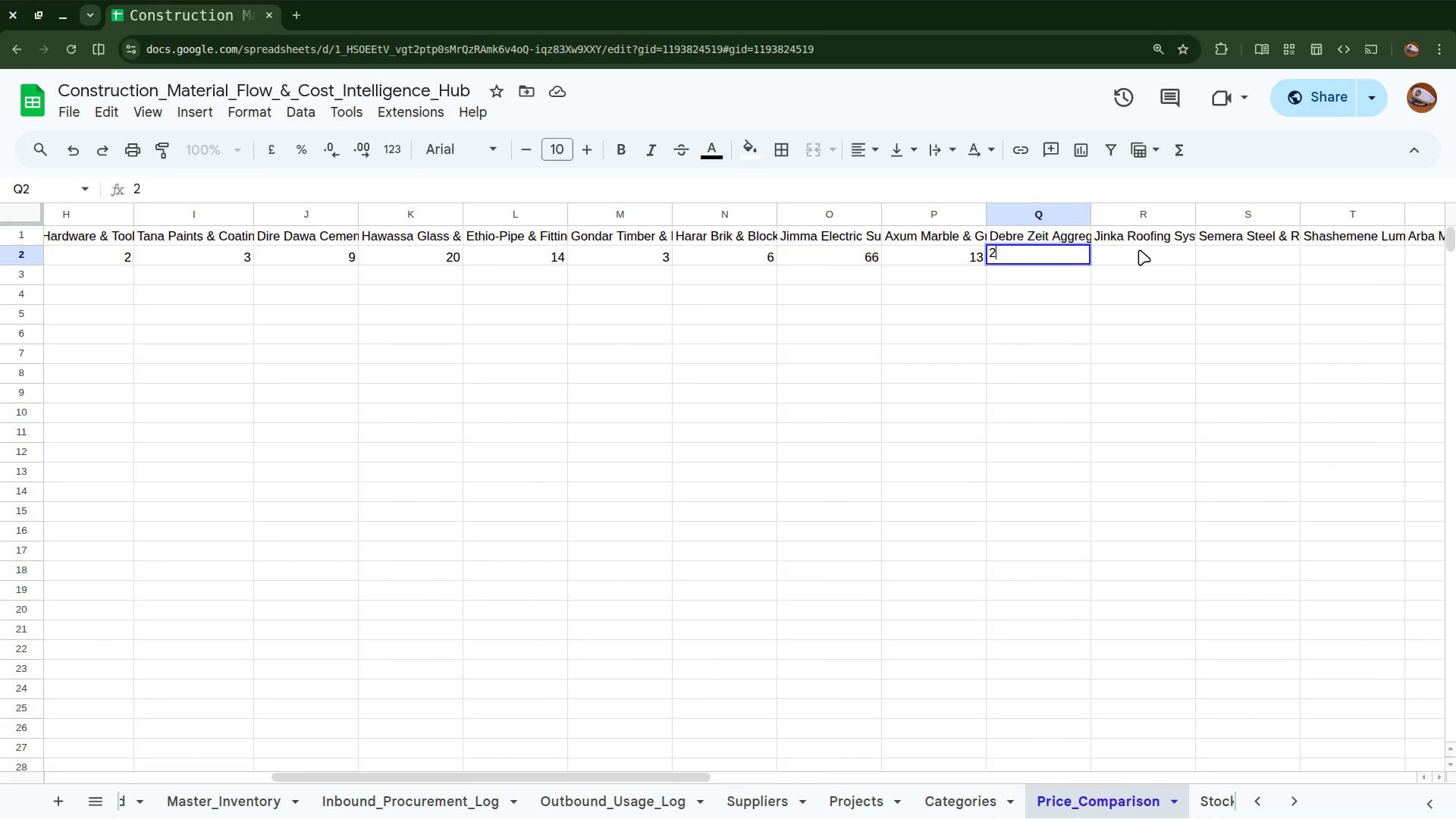 
key(Backspace)
 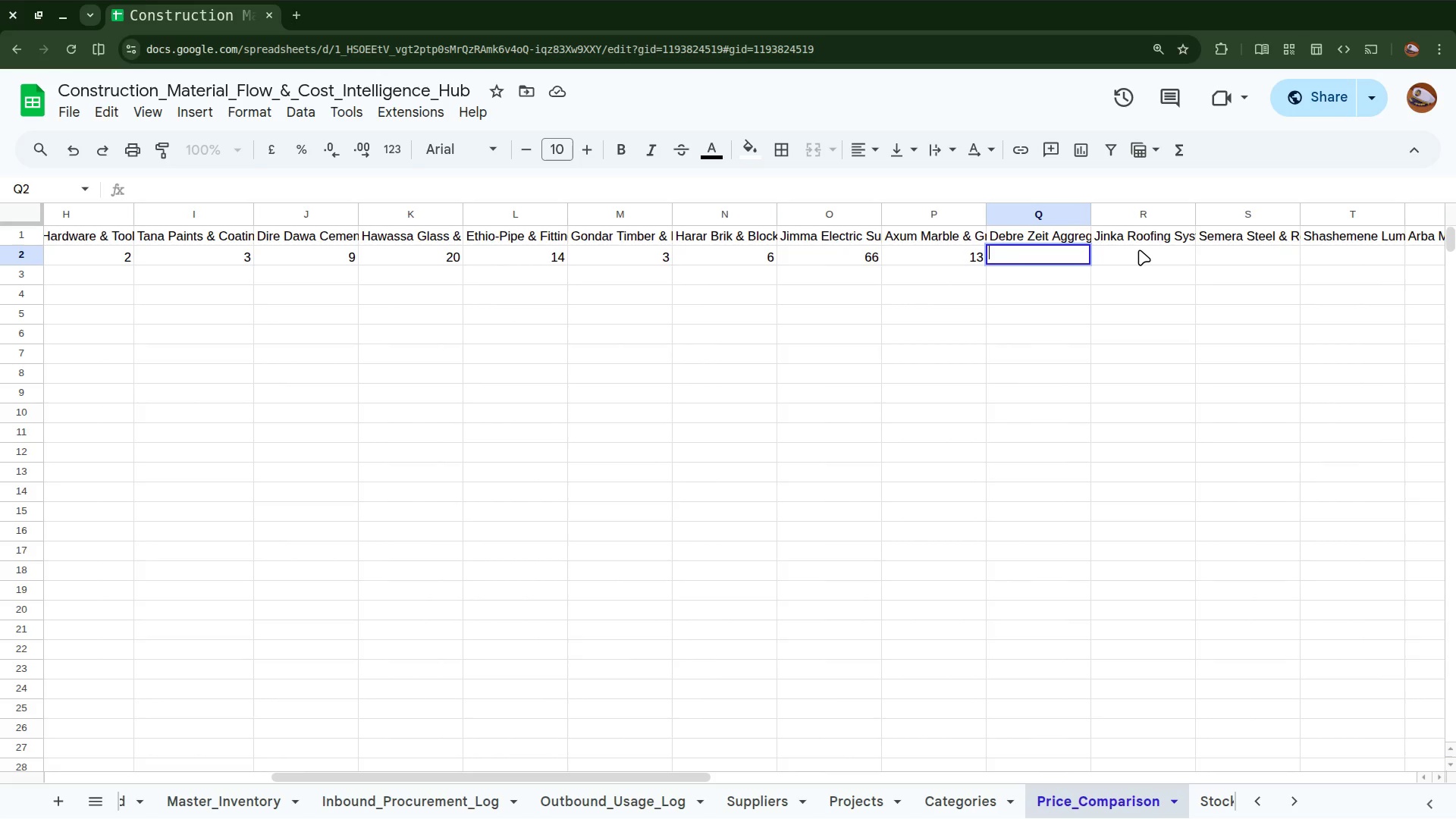 
key(6)
 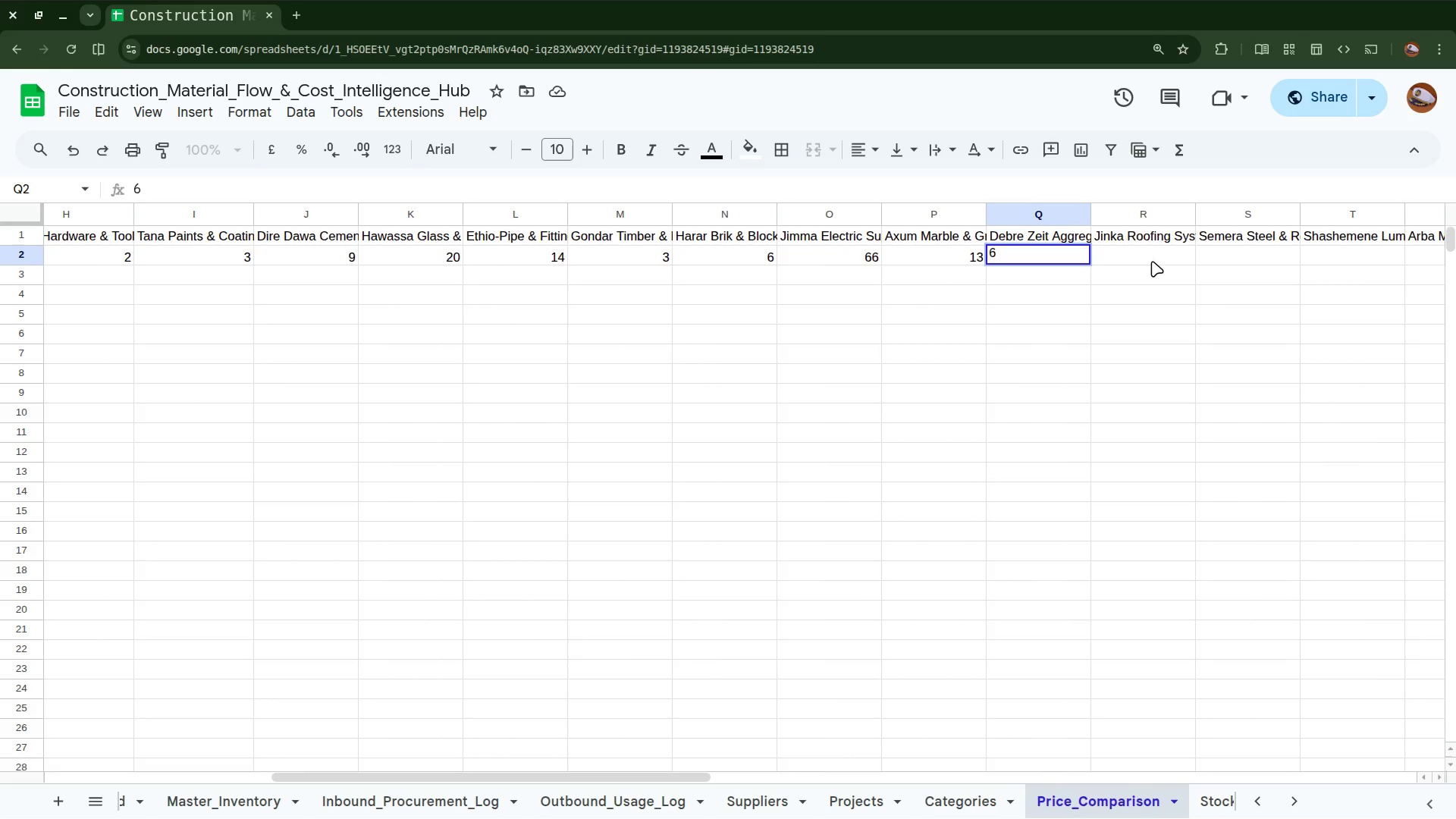 
left_click([1149, 261])
 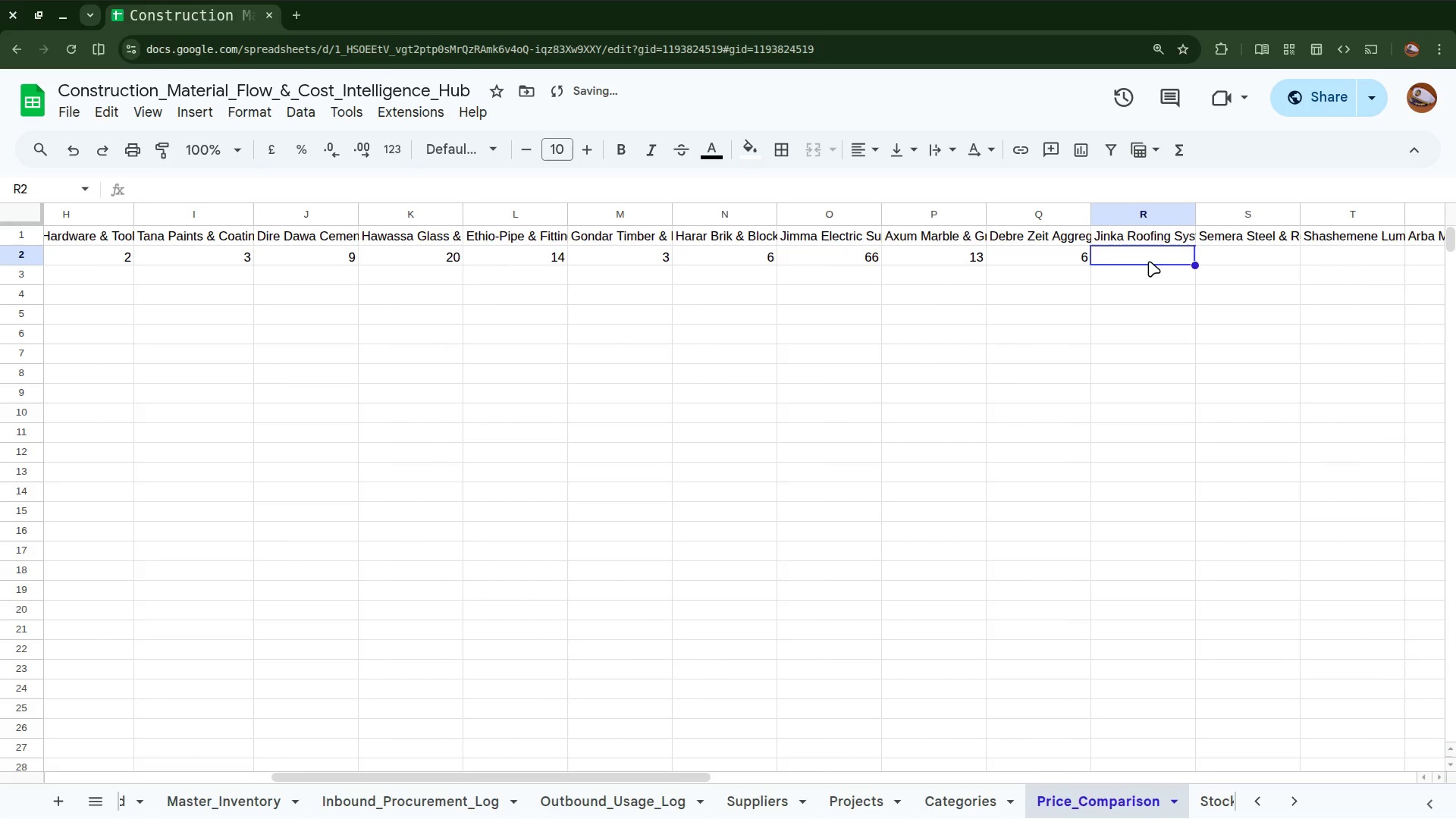 
key(6)
 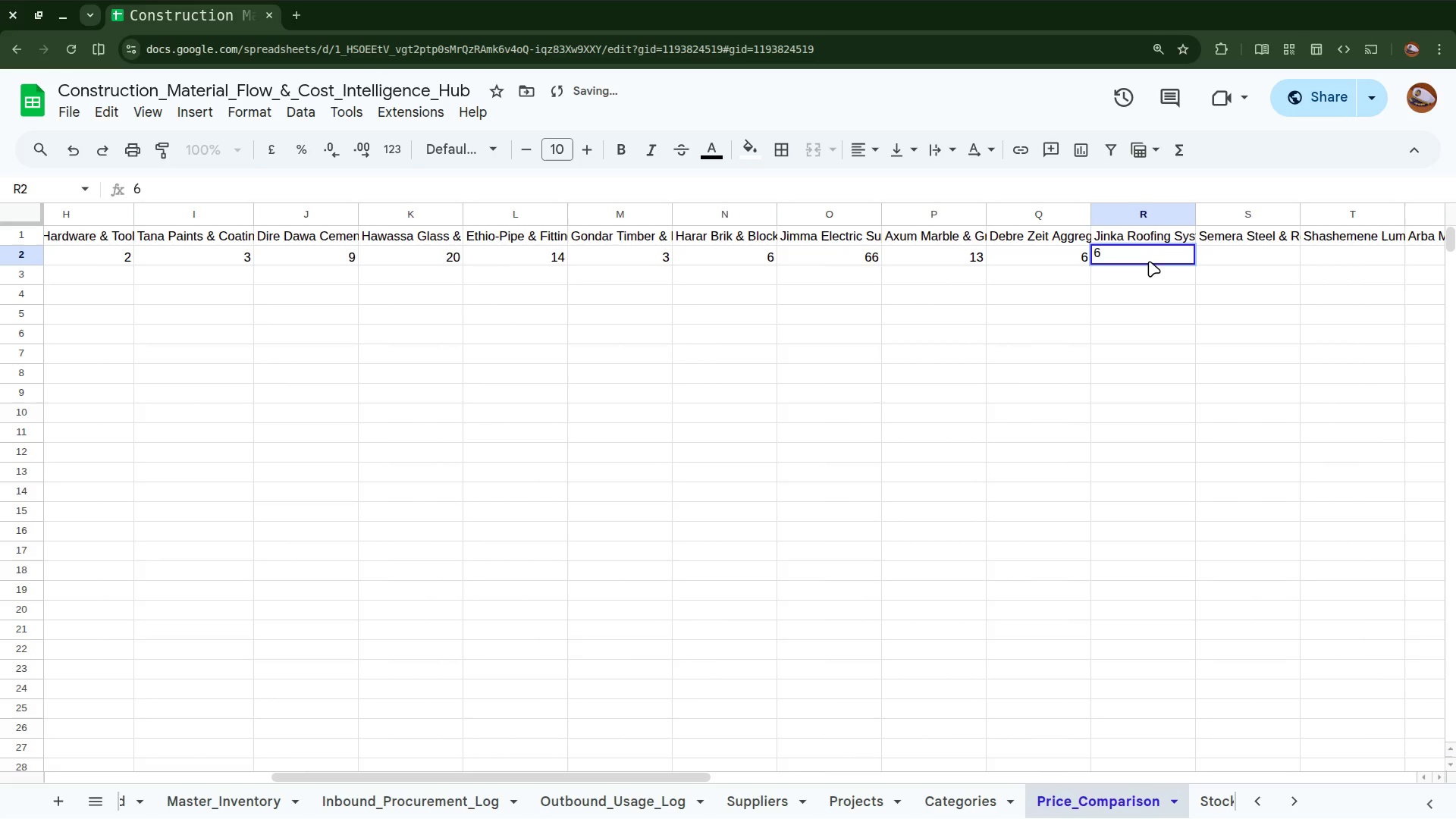 
key(Backspace)
 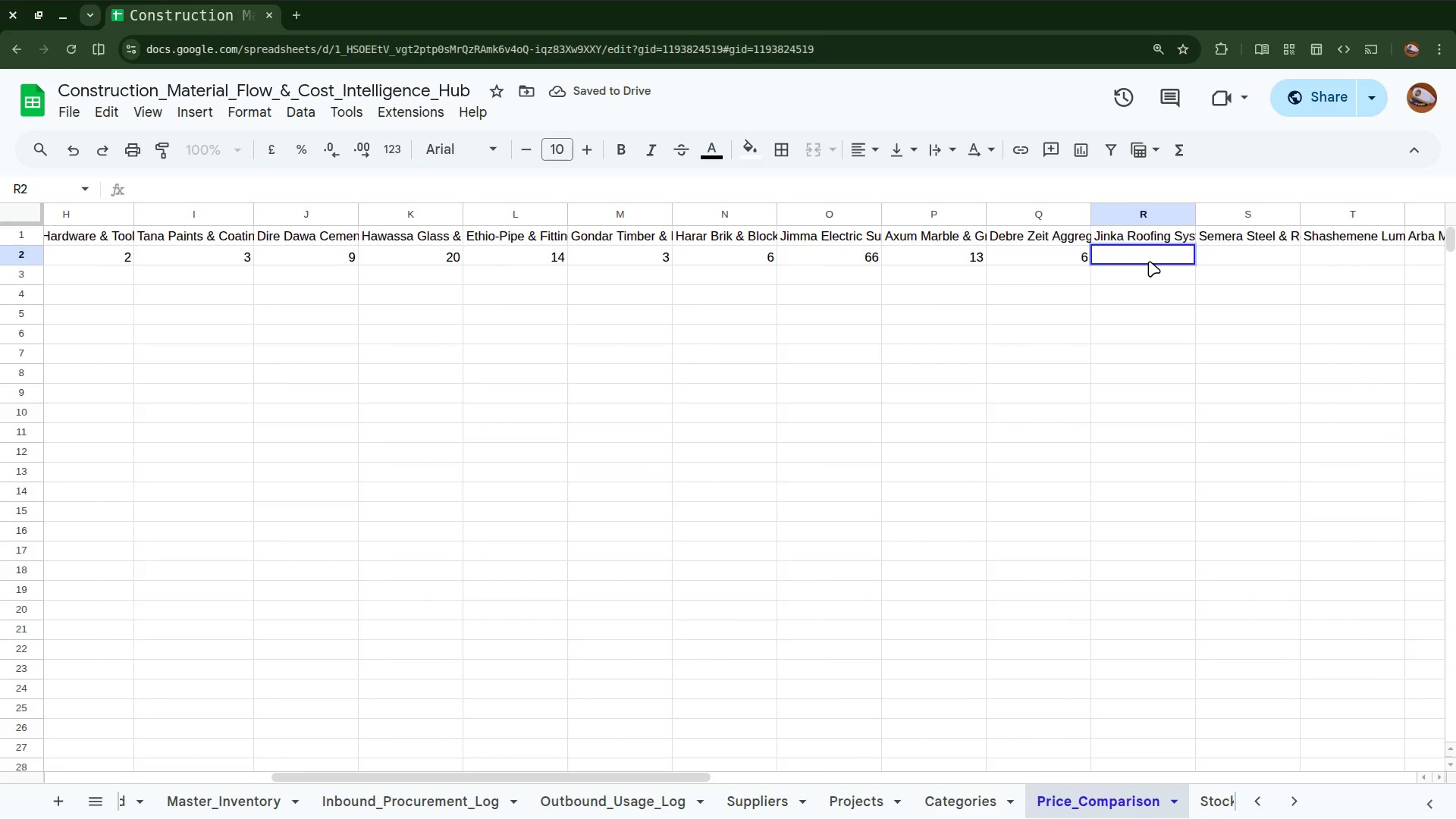 
key(8)
 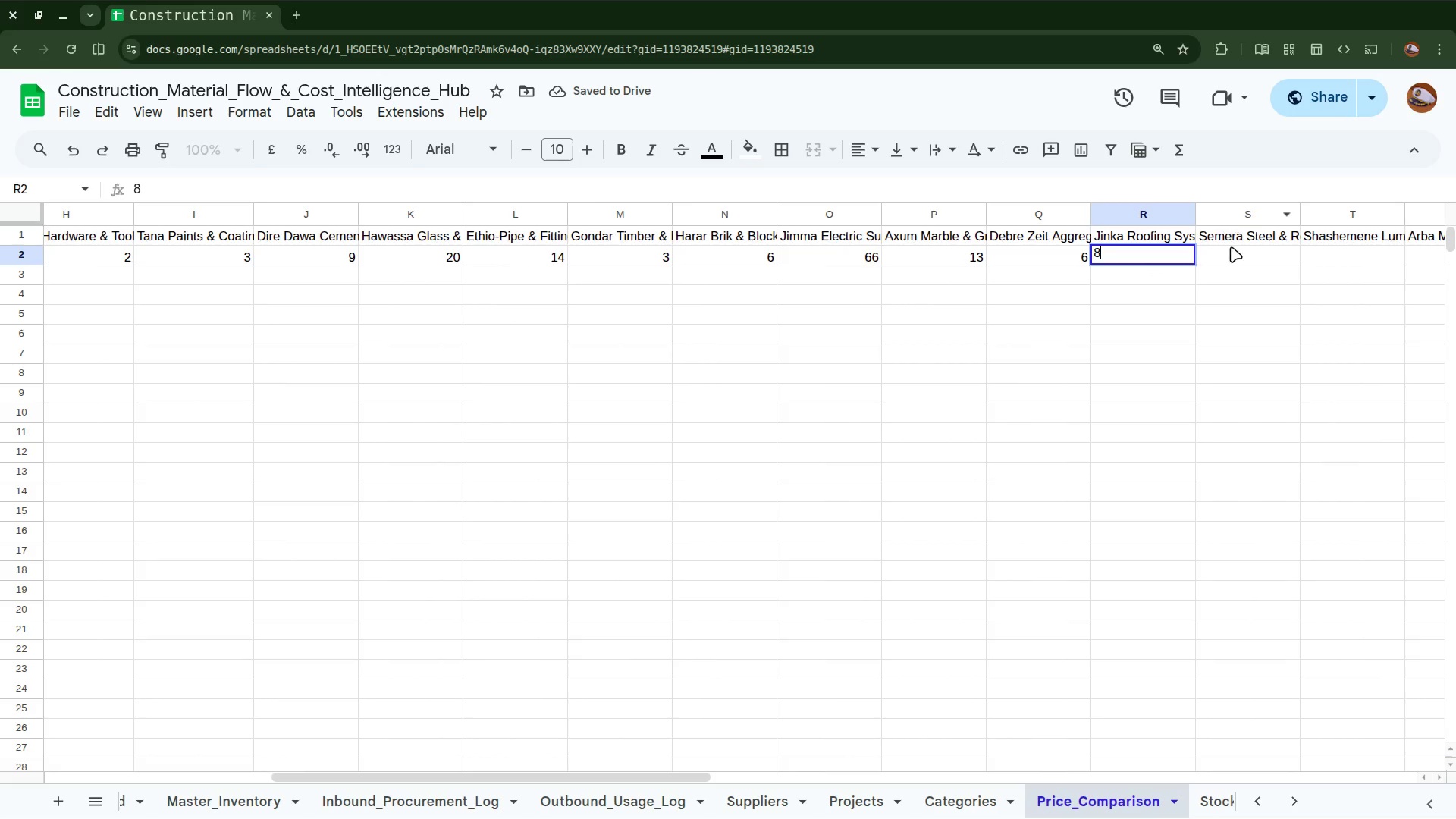 
left_click([1231, 247])
 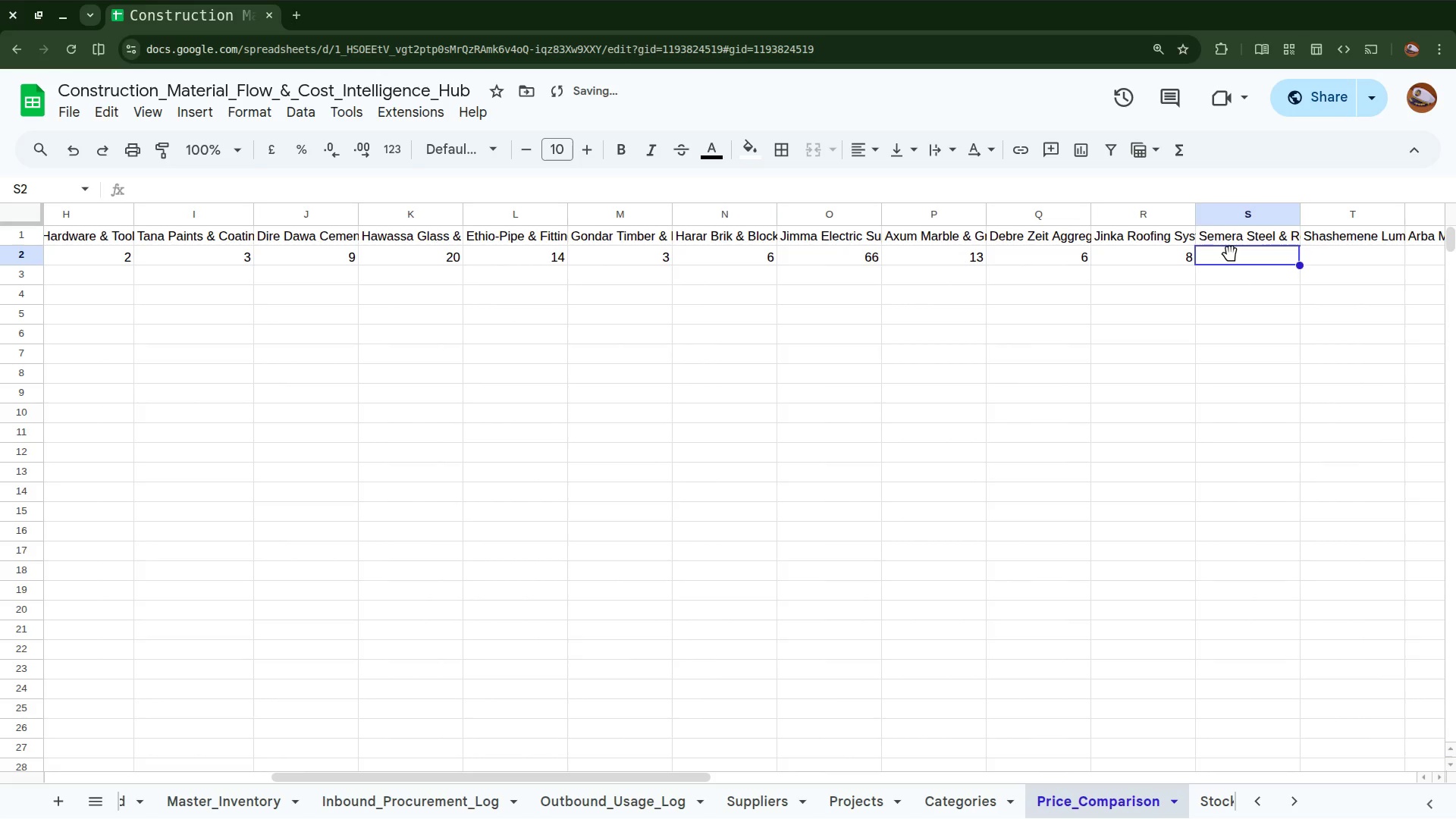 
key(0)
 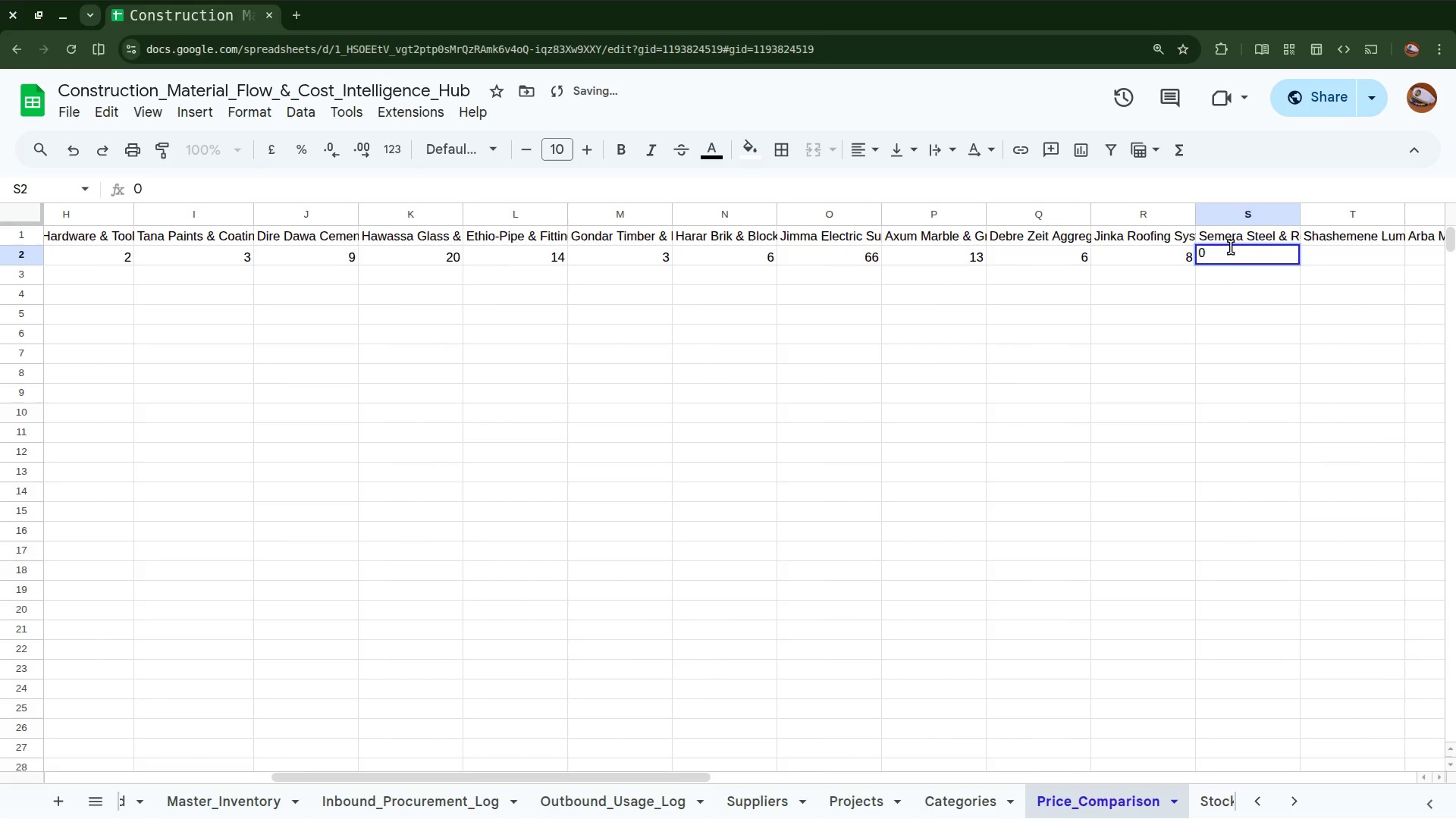 
key(Backspace)
 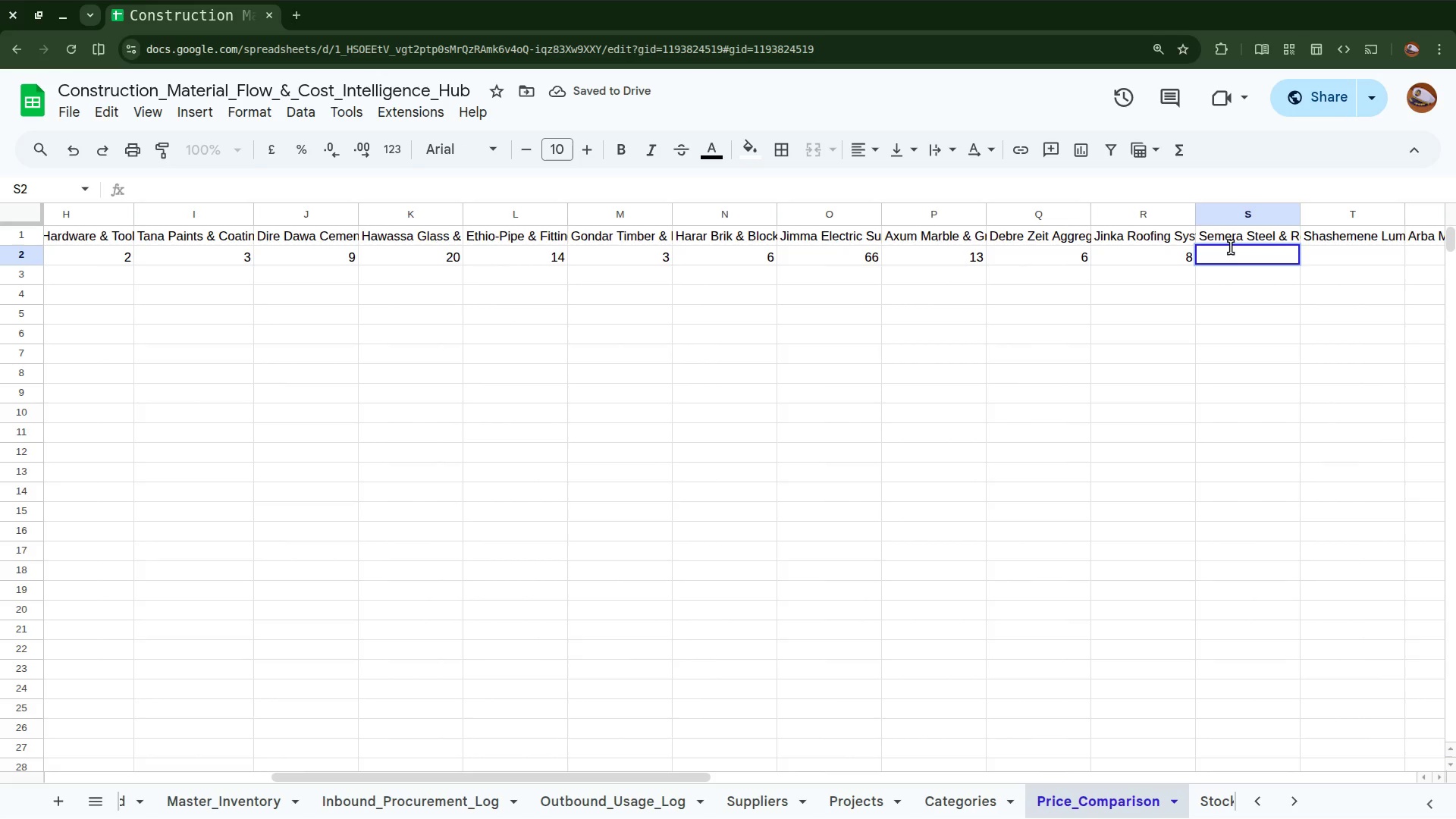 
key(7)
 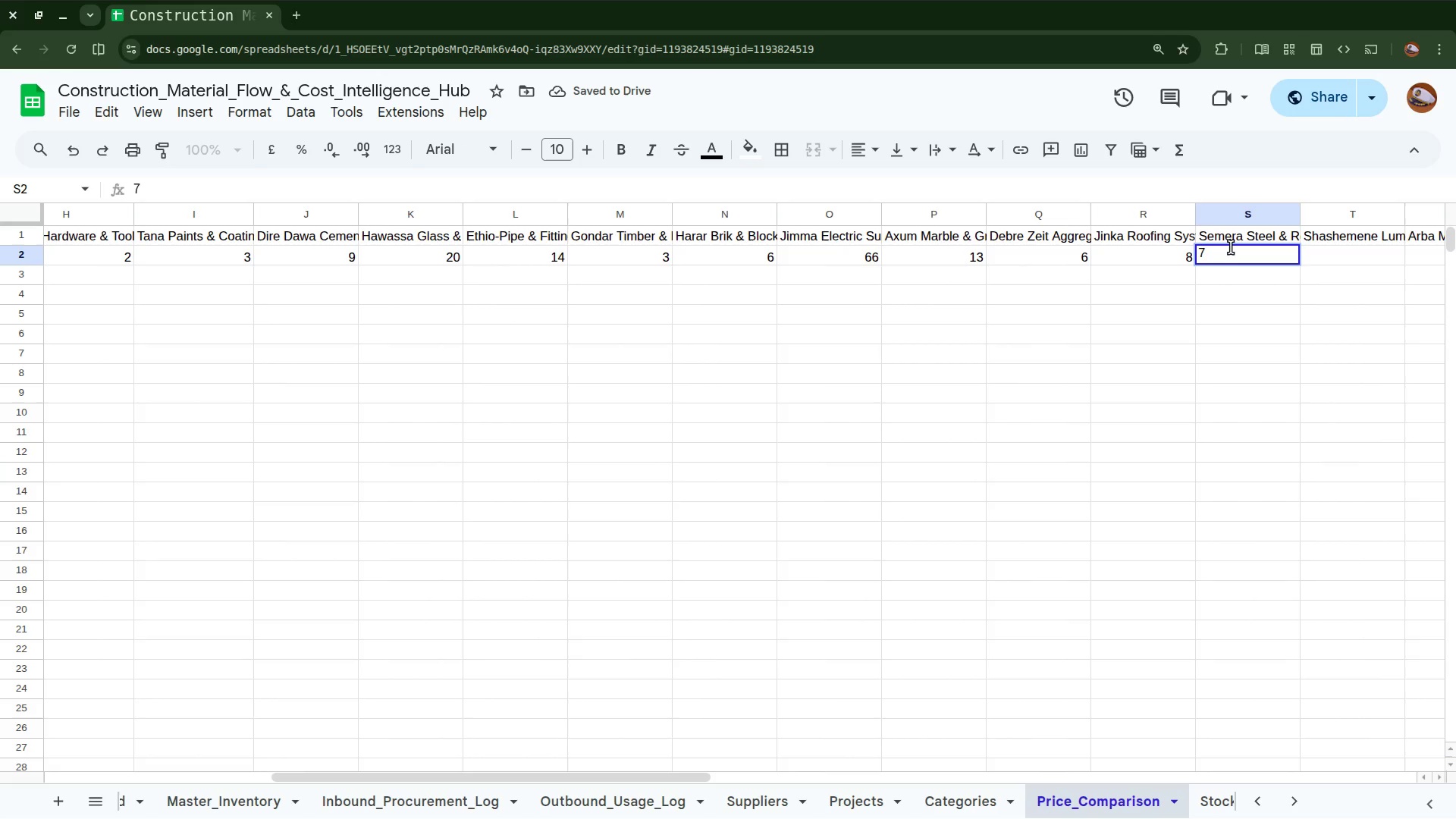 
scroll: coordinate [1360, 271], scroll_direction: down, amount: 8.0
 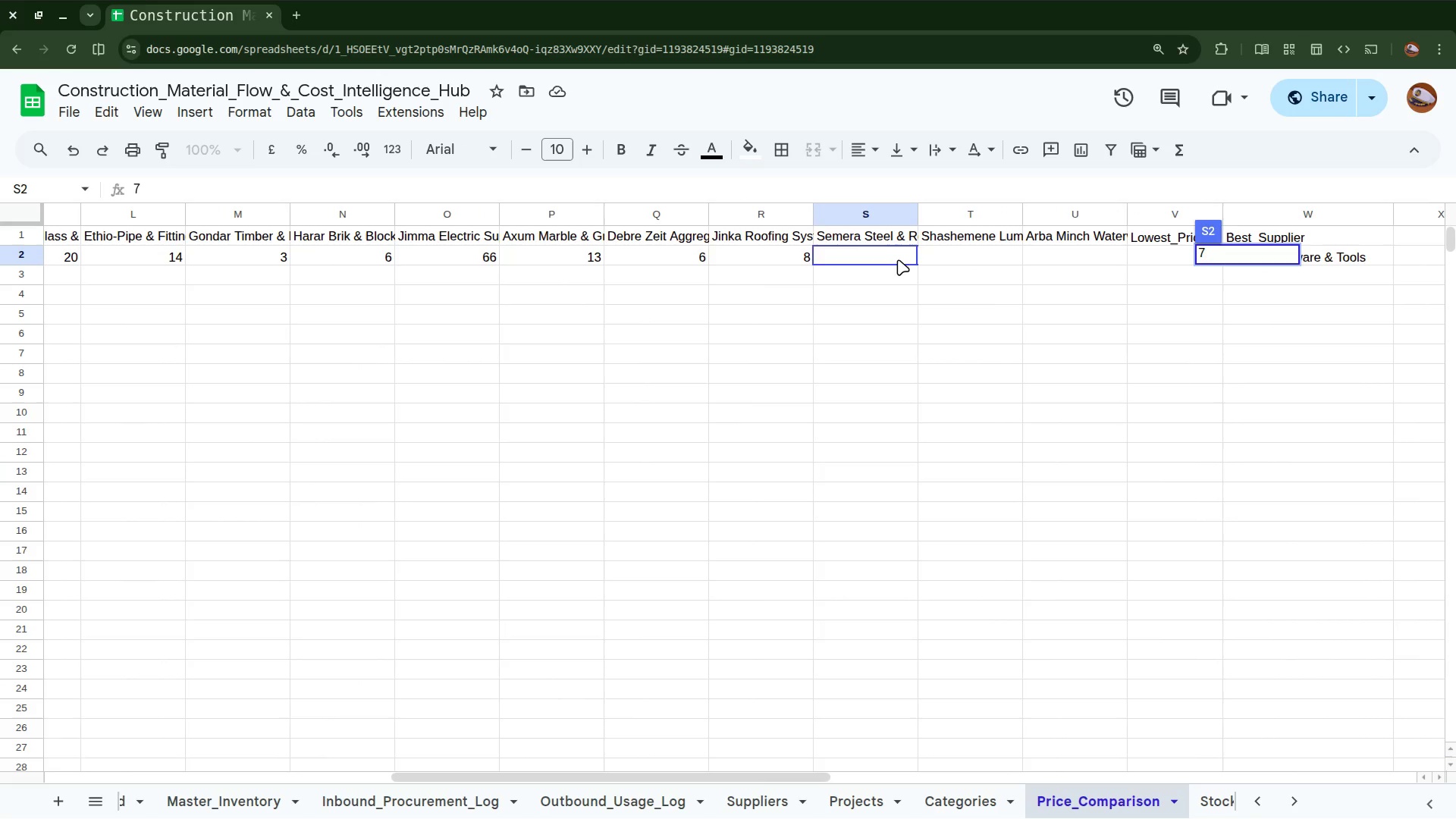 
left_click([873, 247])
 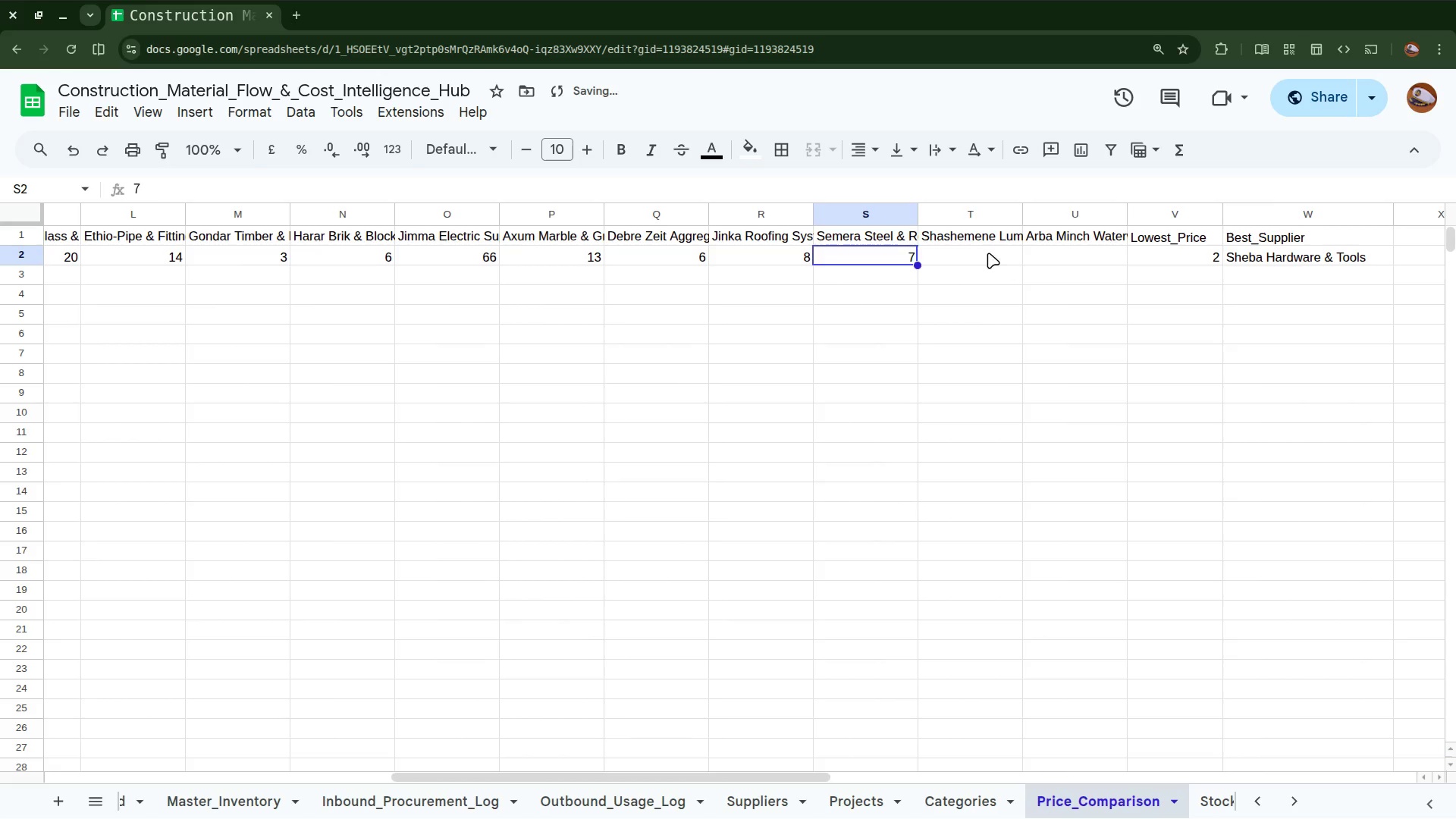 
left_click([981, 250])
 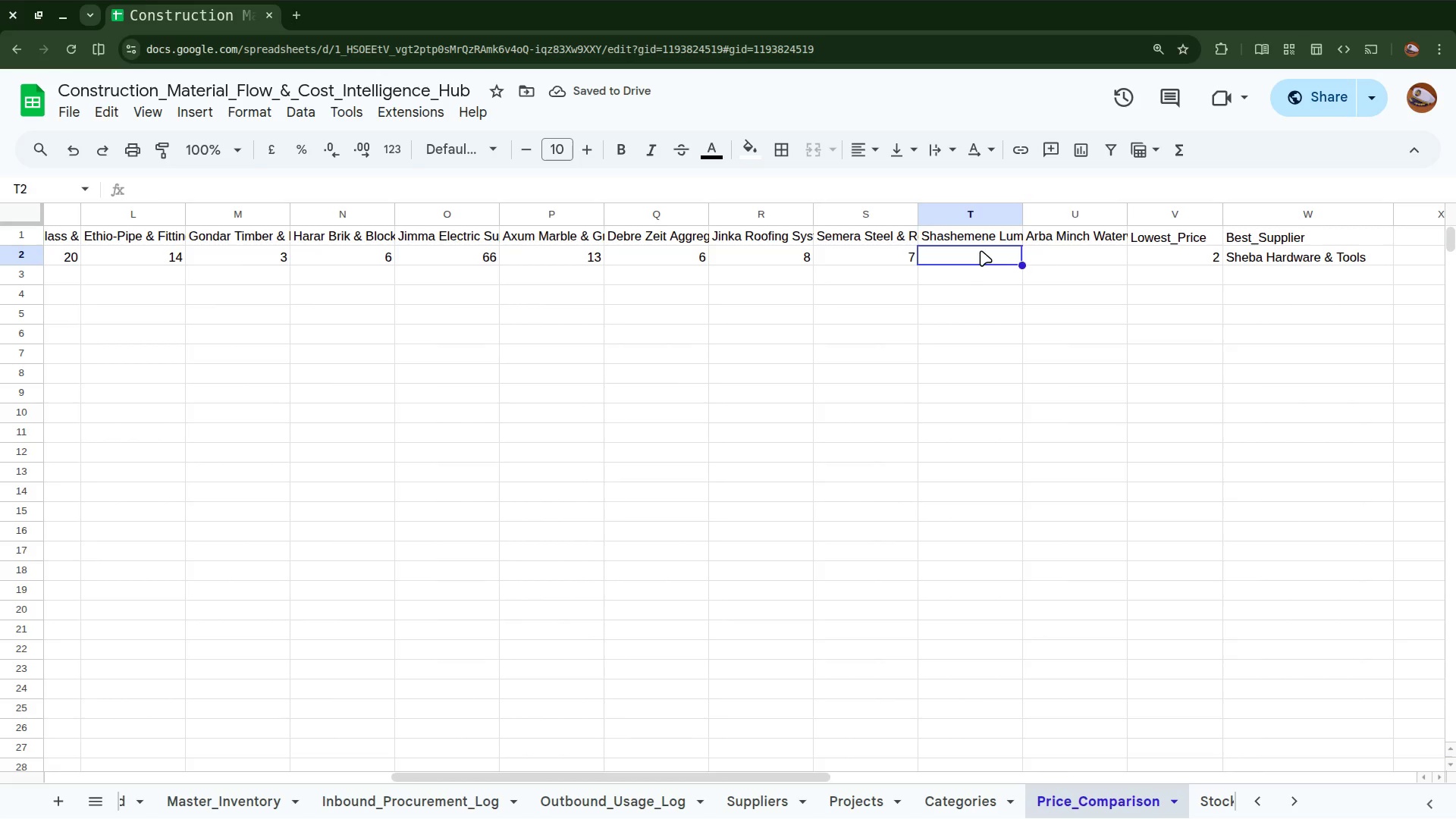 
key(4)
 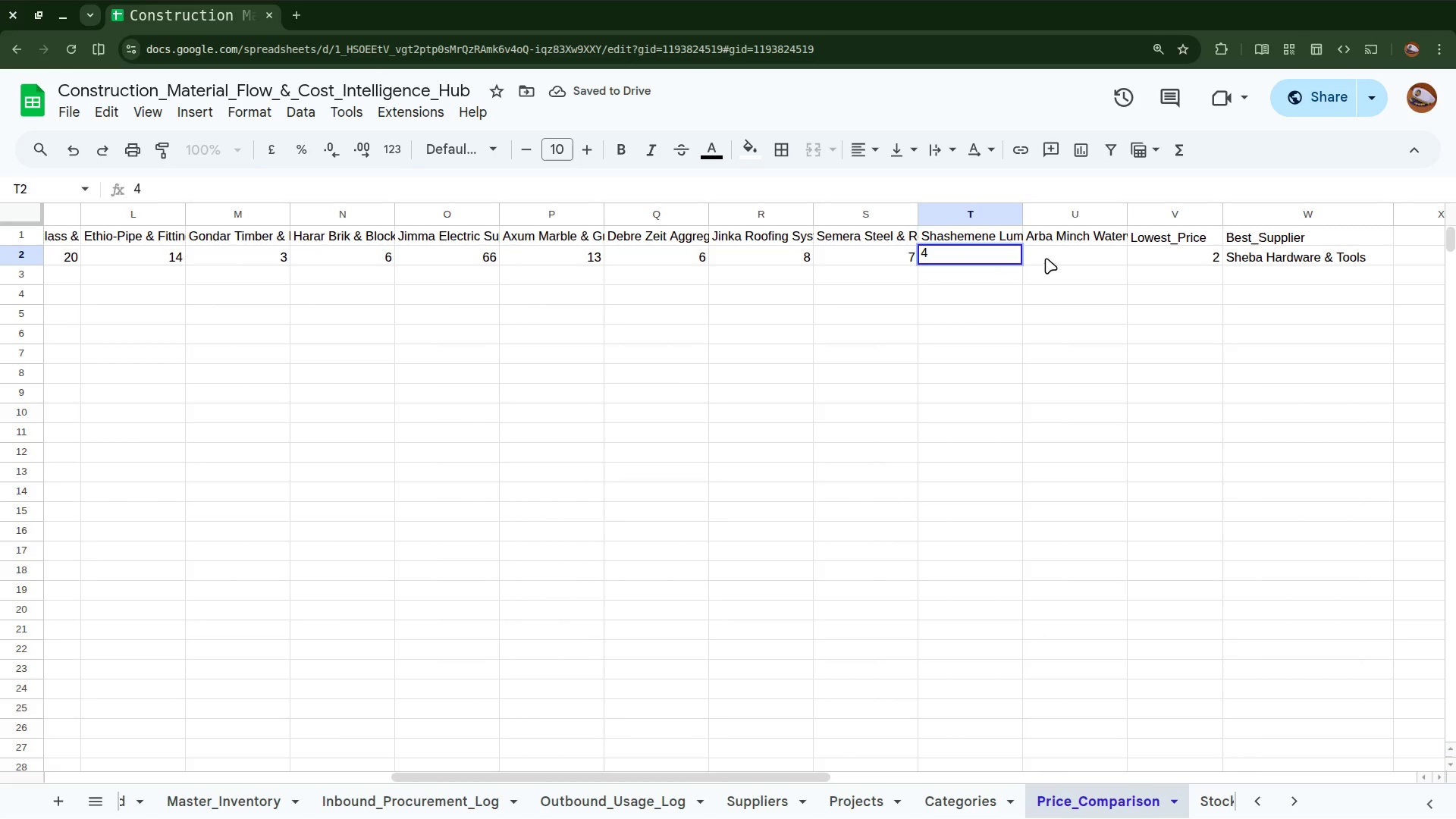 
left_click([1048, 256])
 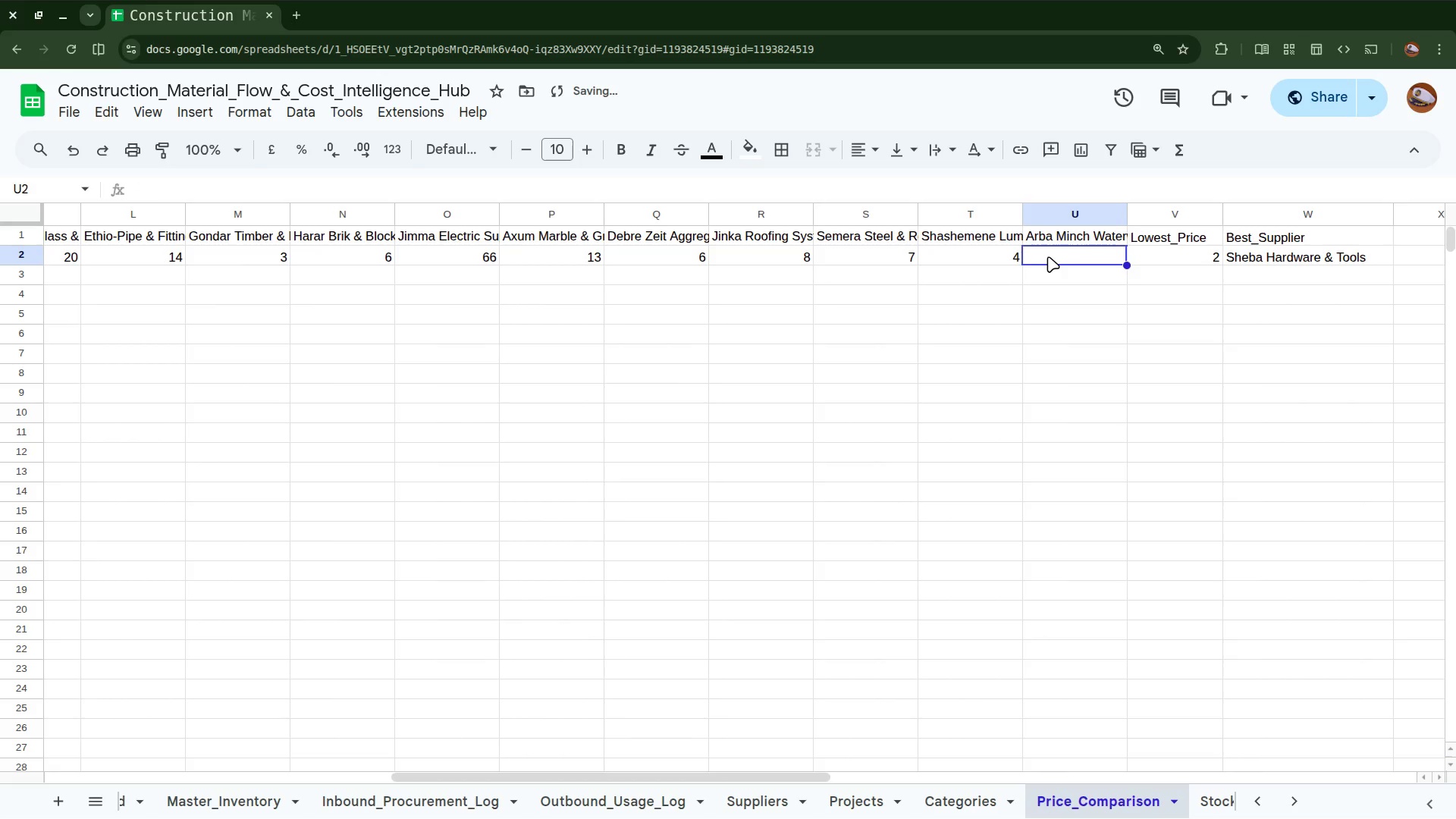 
key(8)
 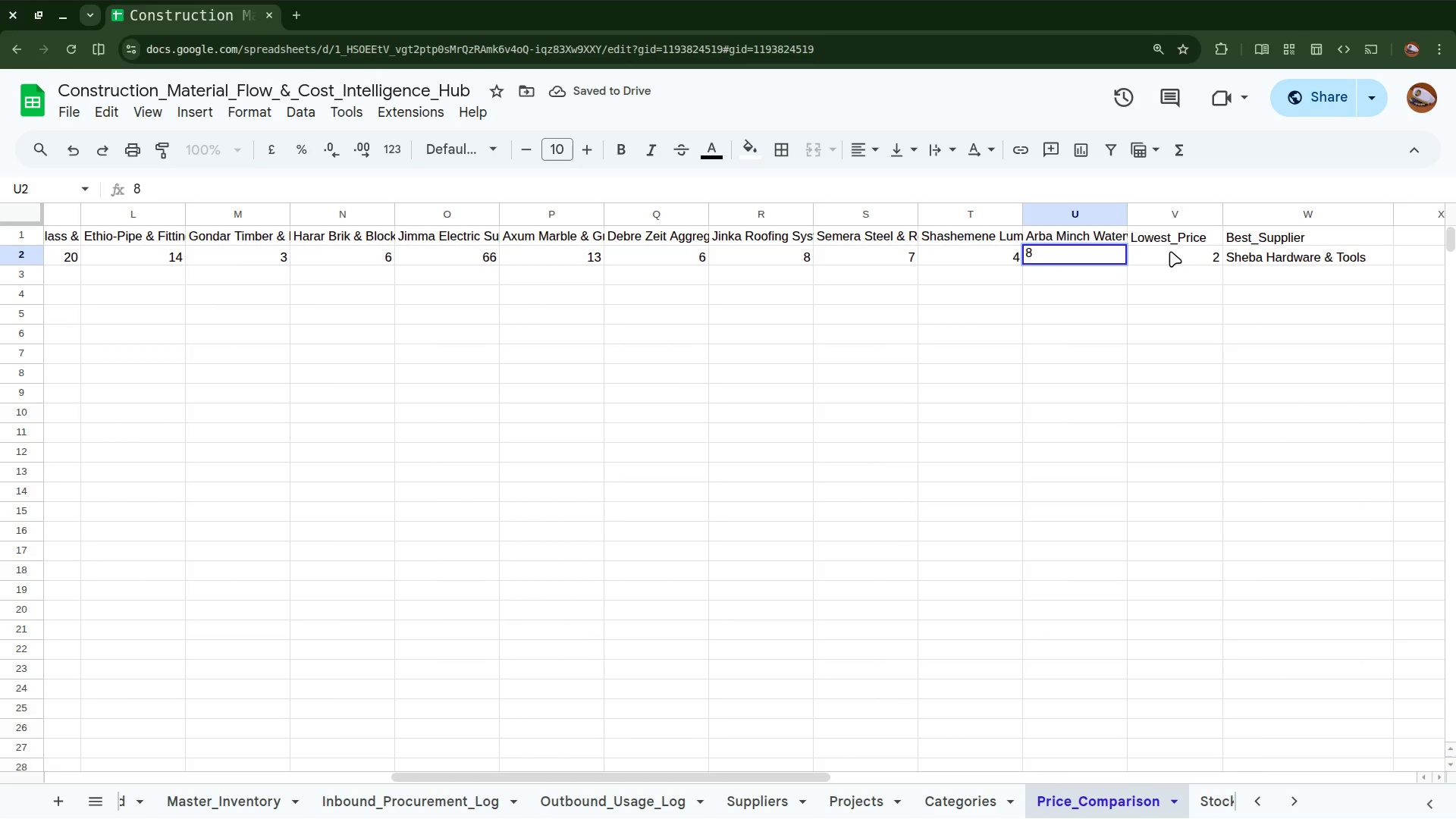 
left_click([1170, 251])
 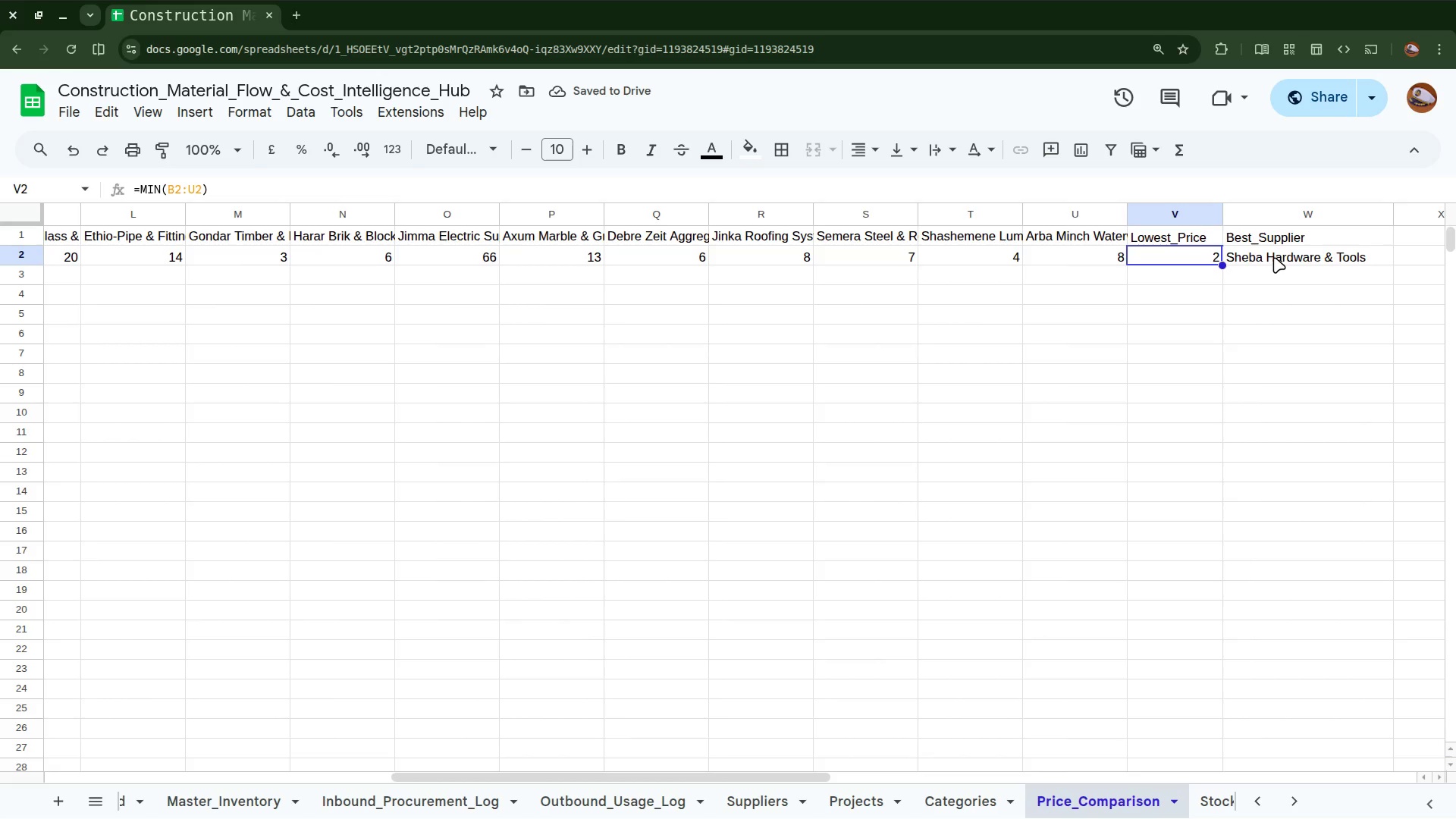 
wait(6.9)
 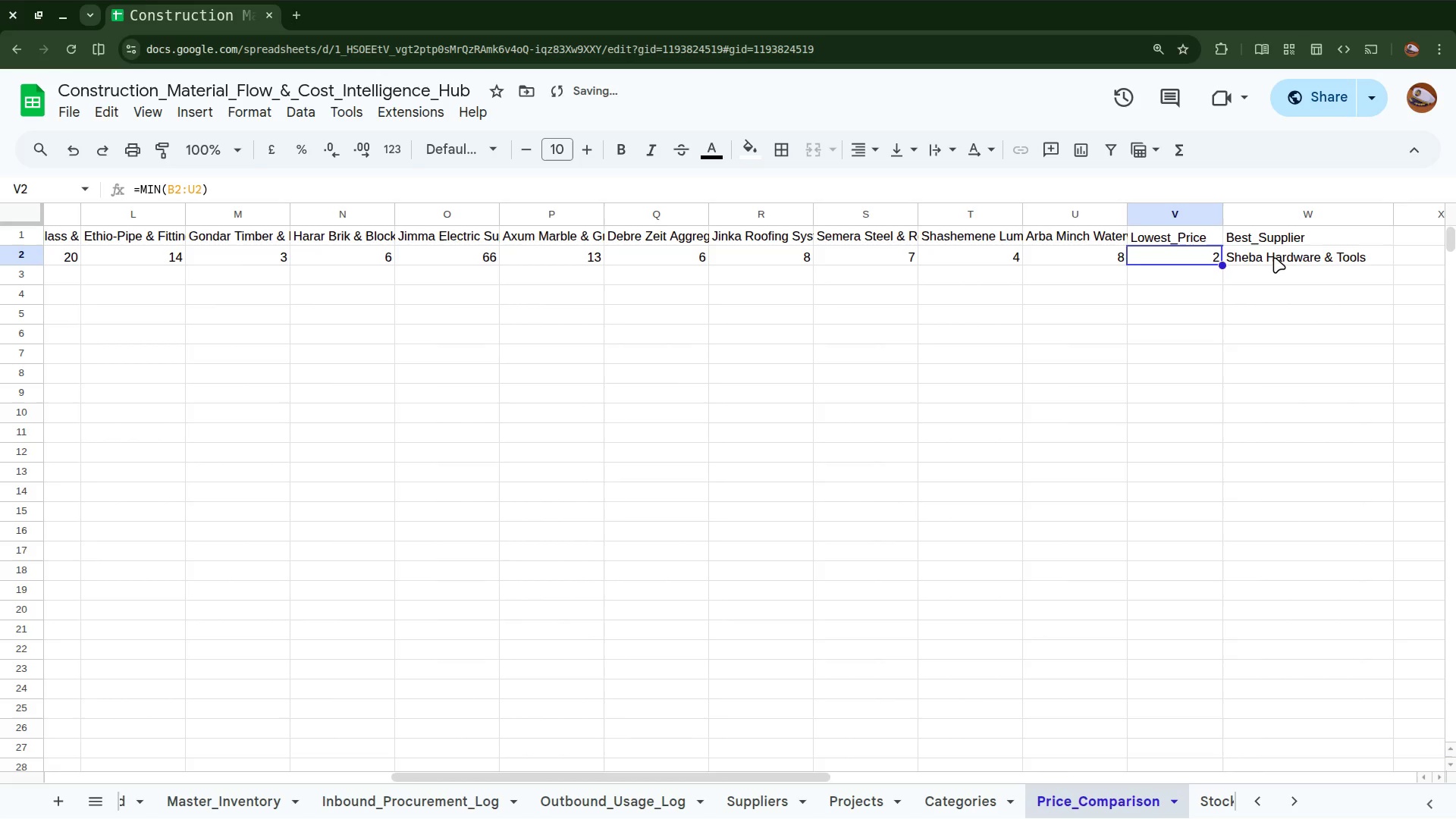 
scroll: coordinate [1265, 258], scroll_direction: up, amount: 11.0
 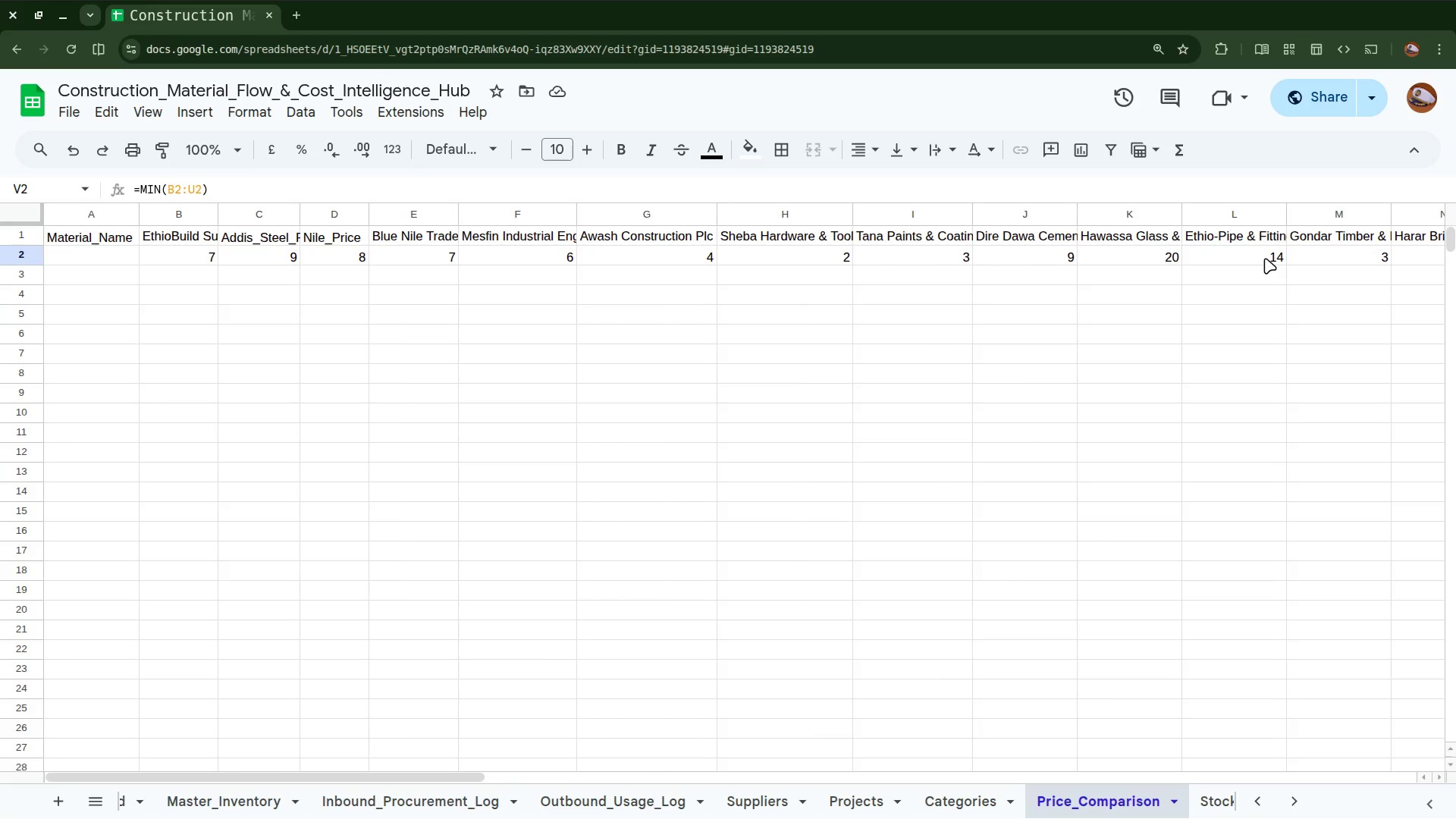 
scroll: coordinate [1265, 258], scroll_direction: down, amount: 14.0
 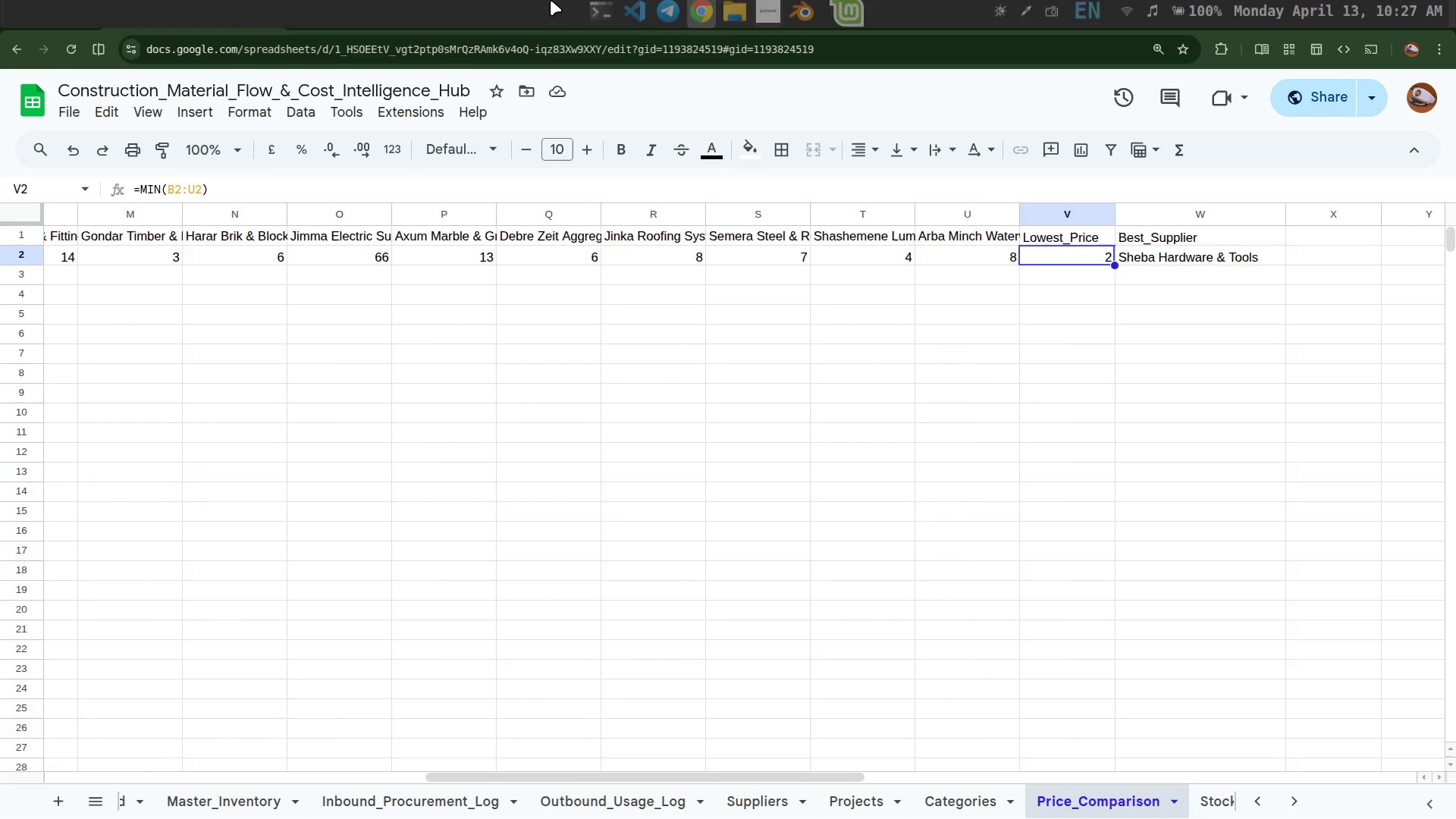 
wait(52.54)
 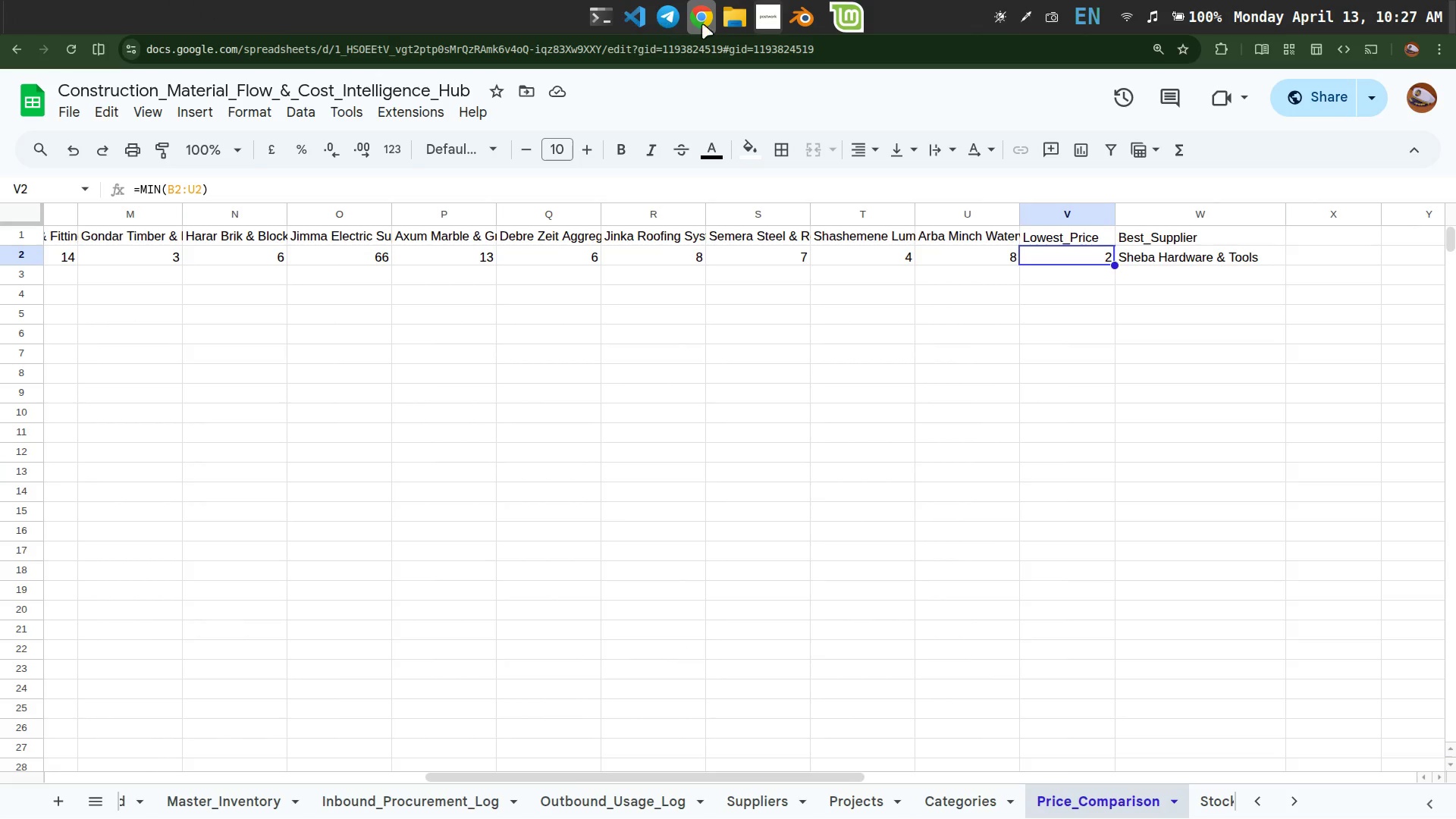 
key(Alt+Tab)